 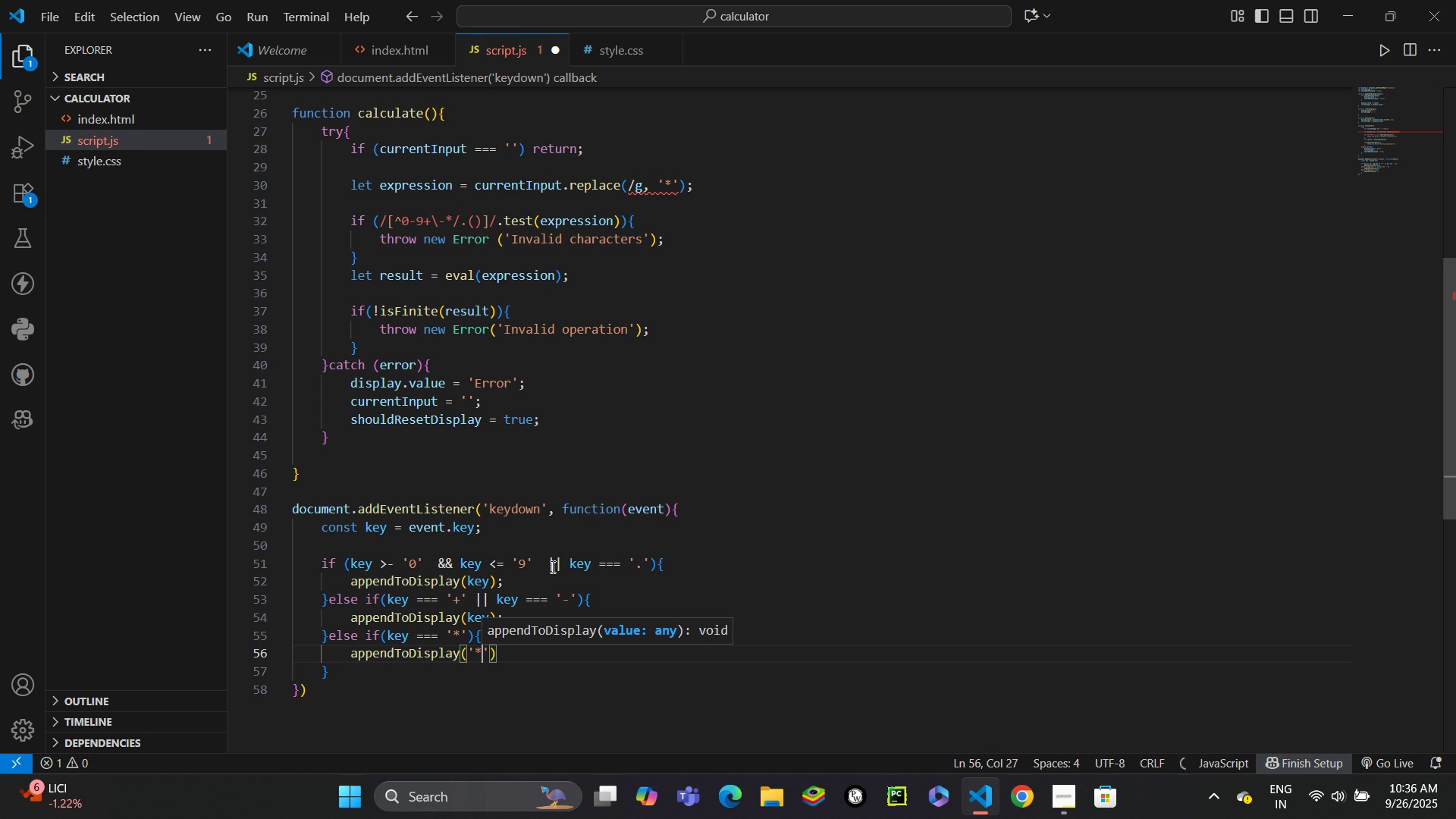 
key(ArrowRight)
 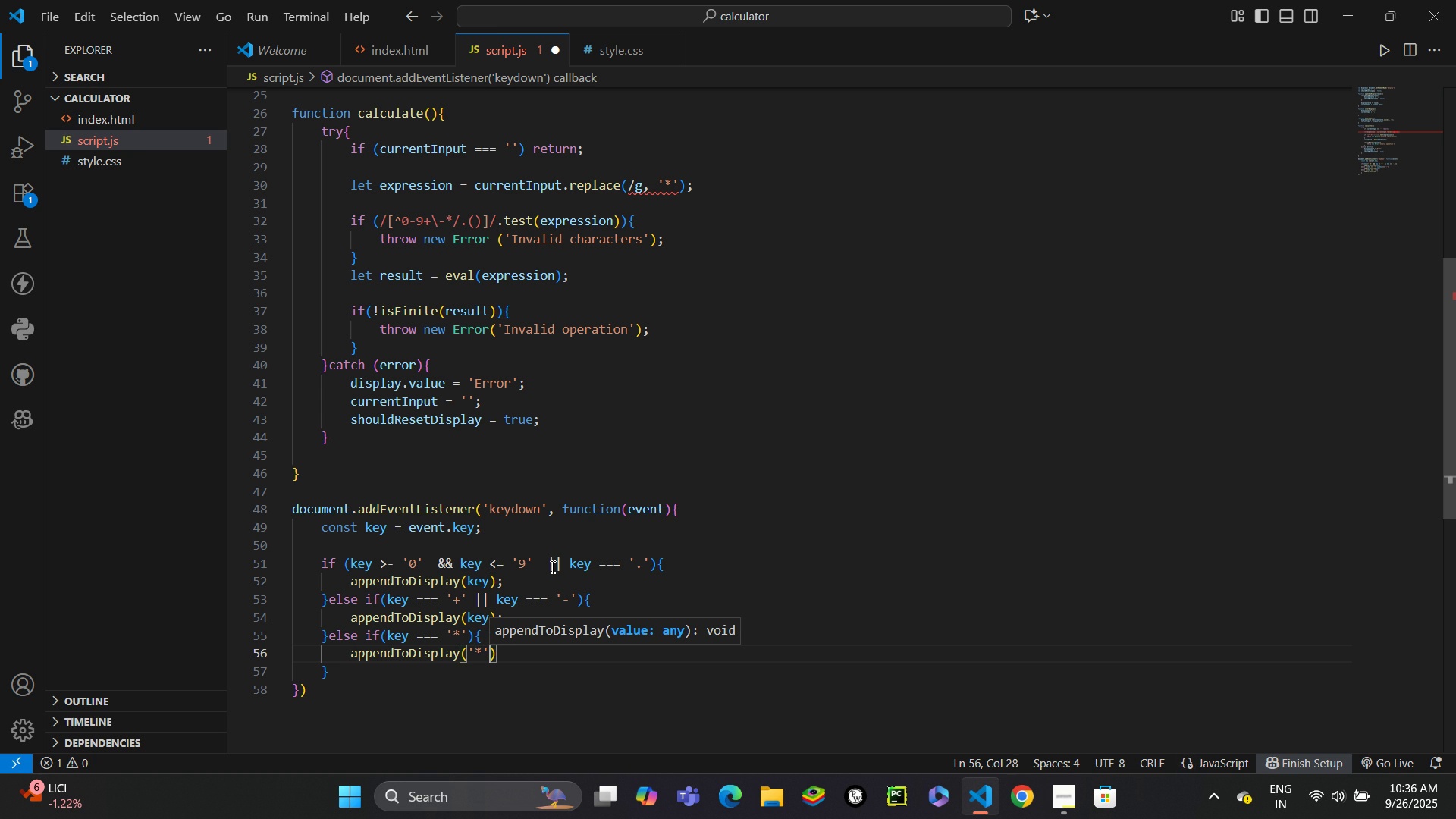 
key(ArrowRight)
 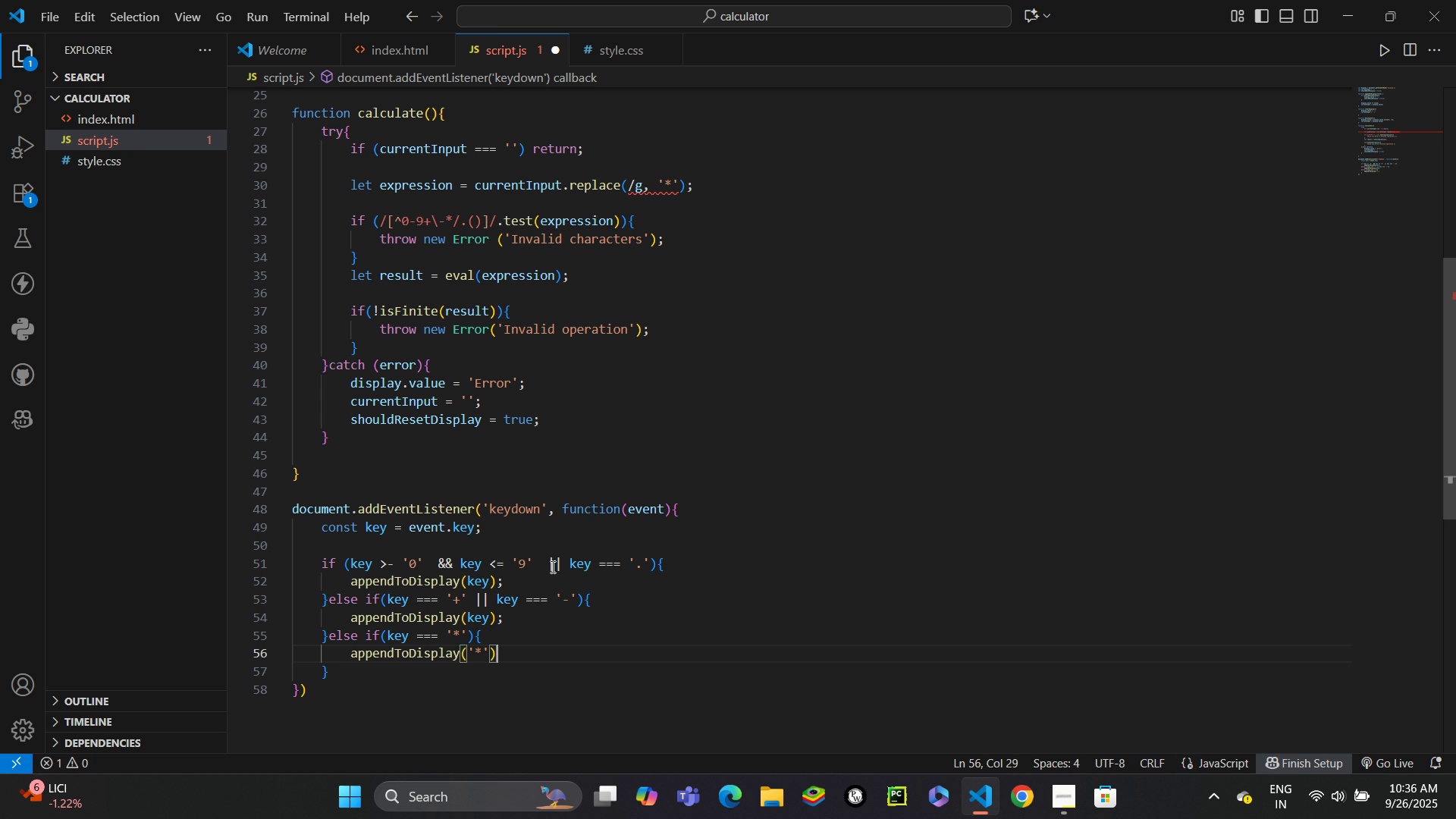 
key(Semicolon)
 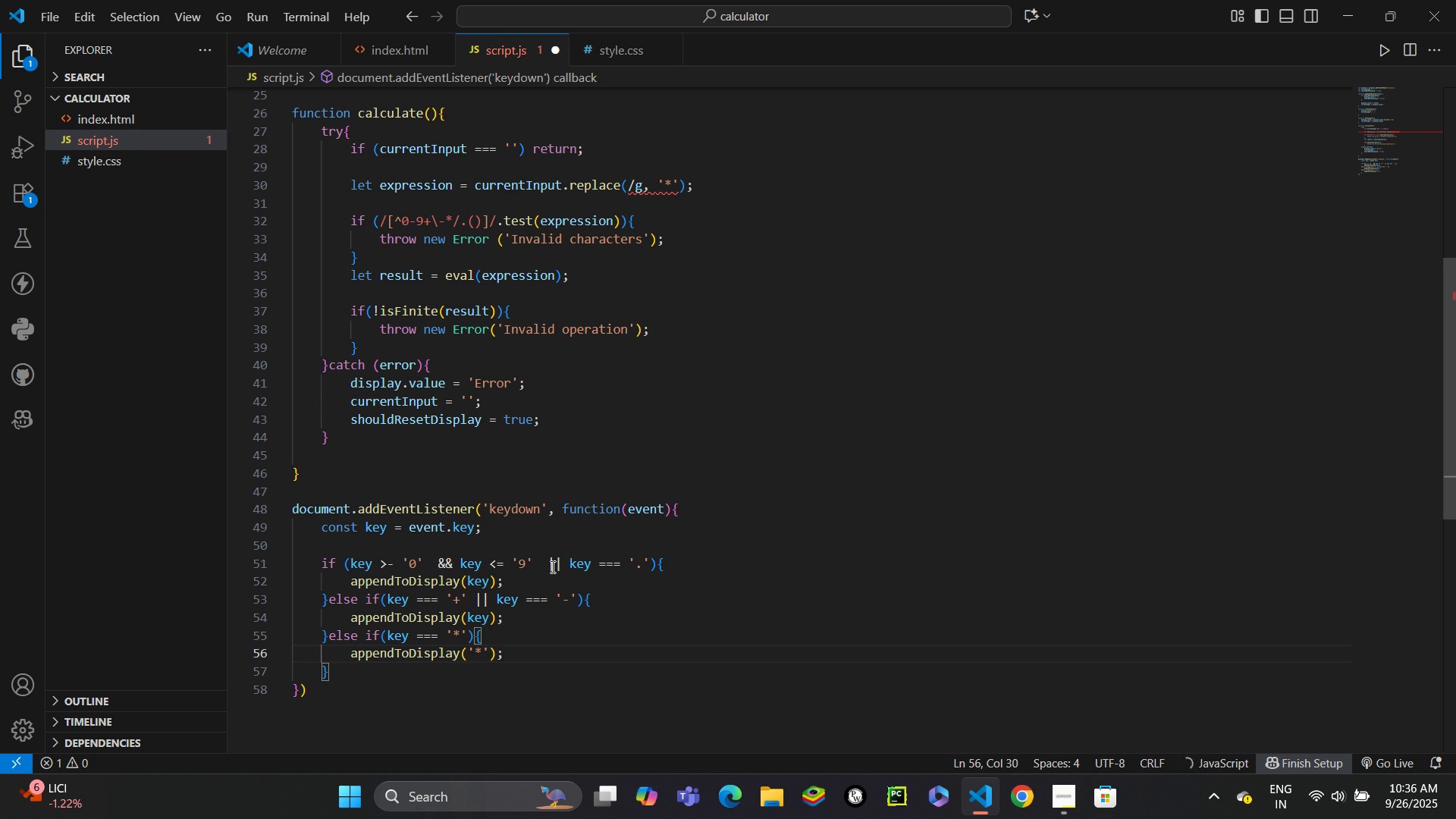 
key(ArrowDown)
 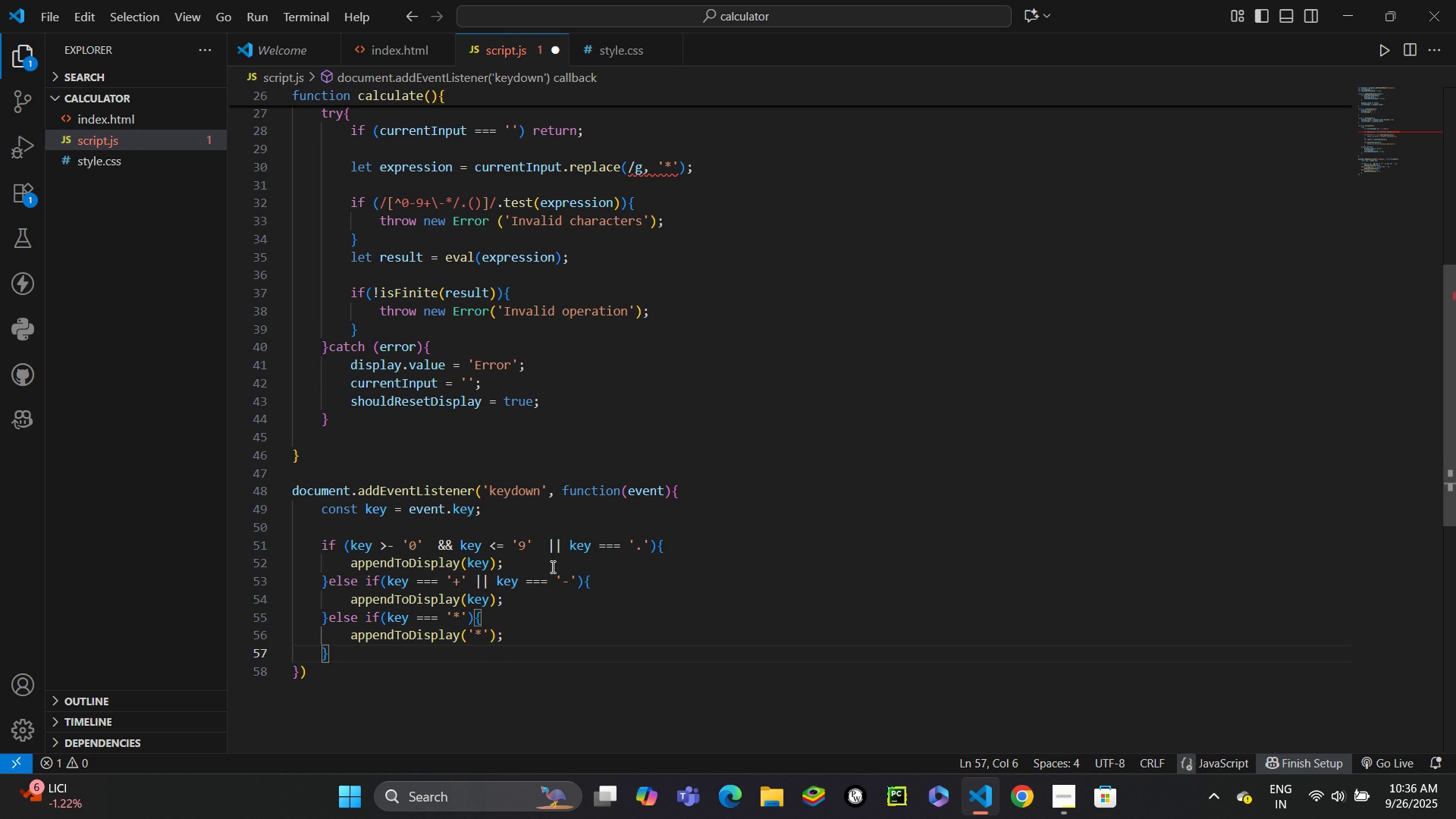 
type(els)
 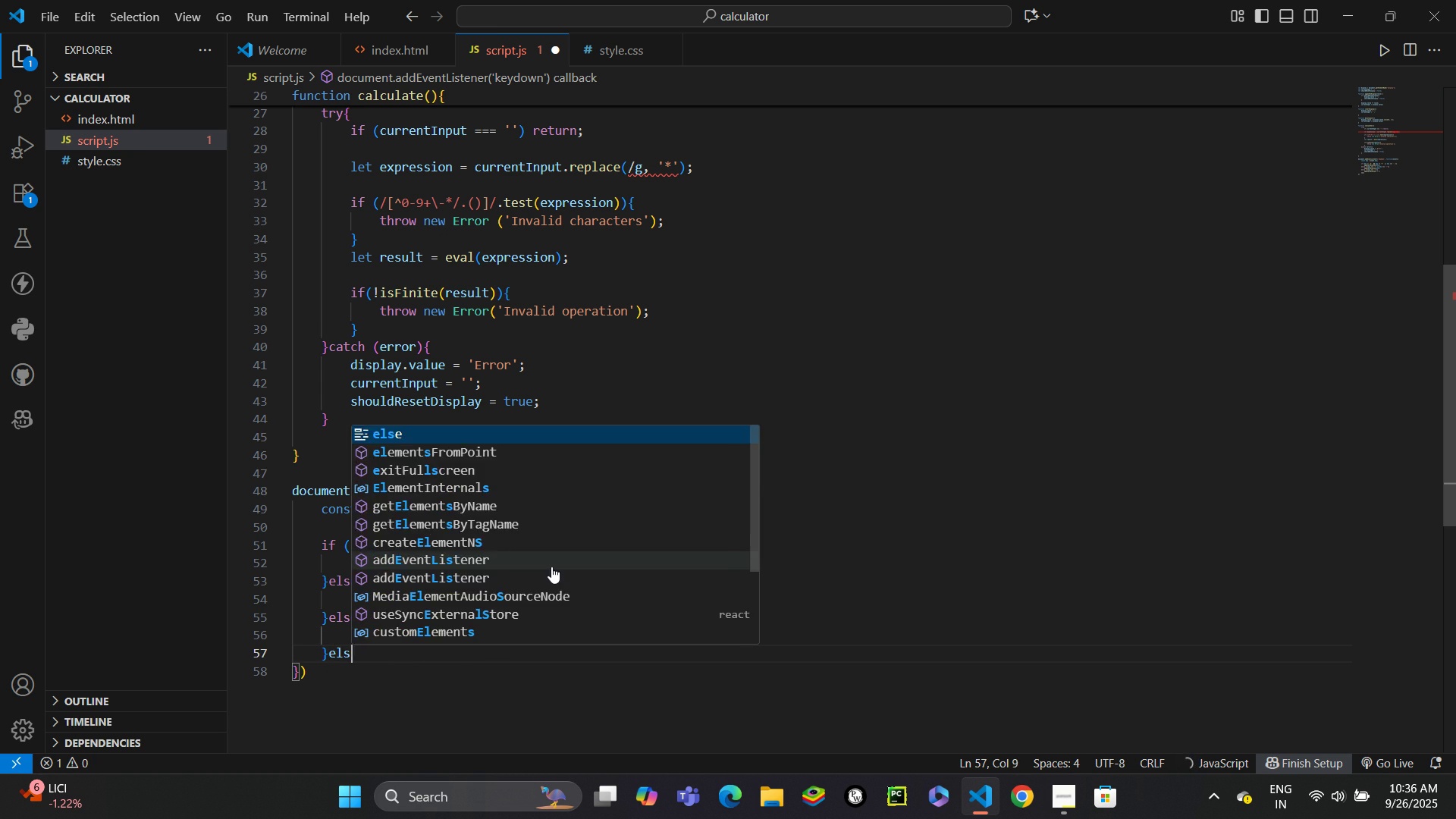 
key(Enter)
 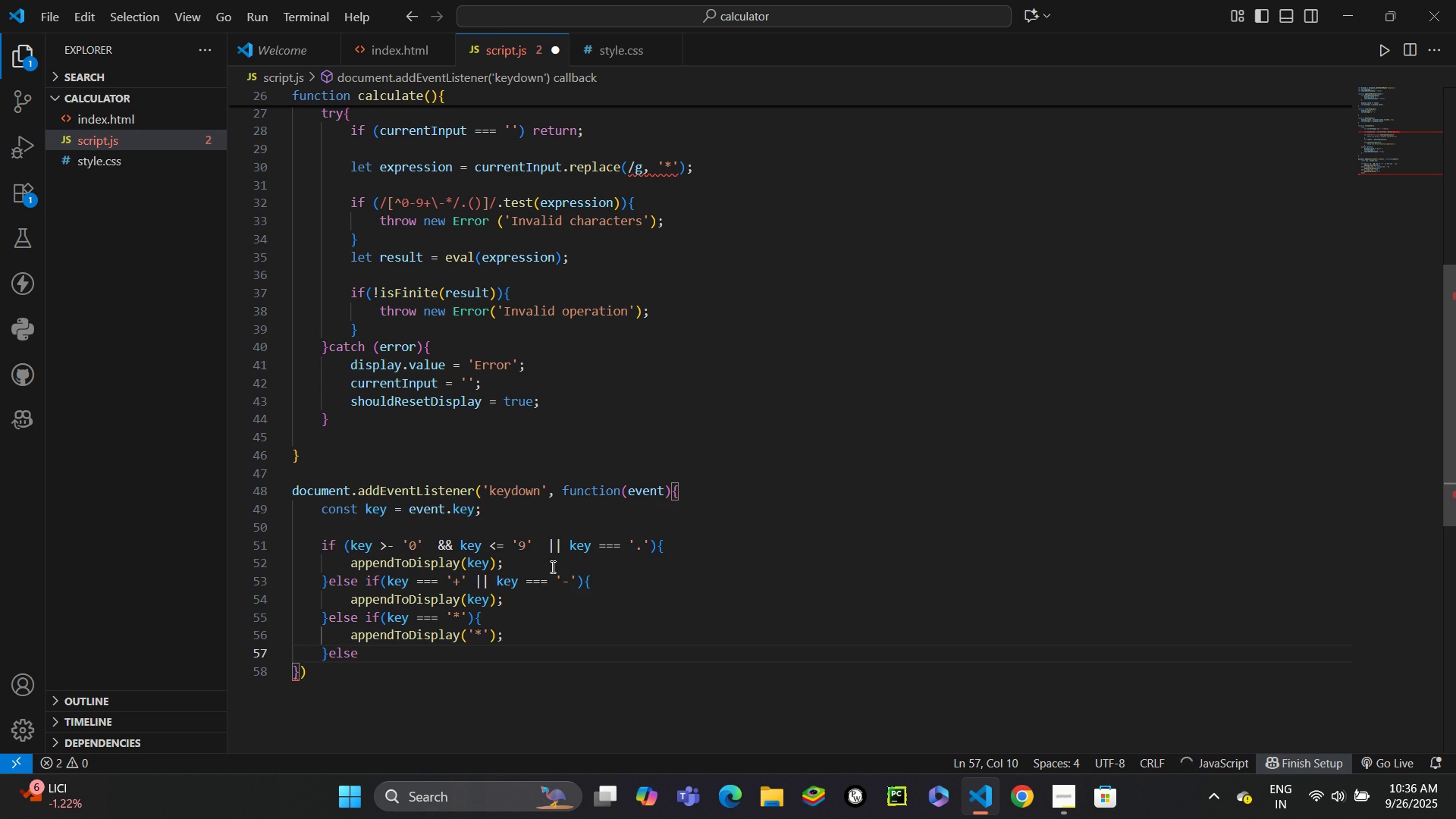 
type( if()